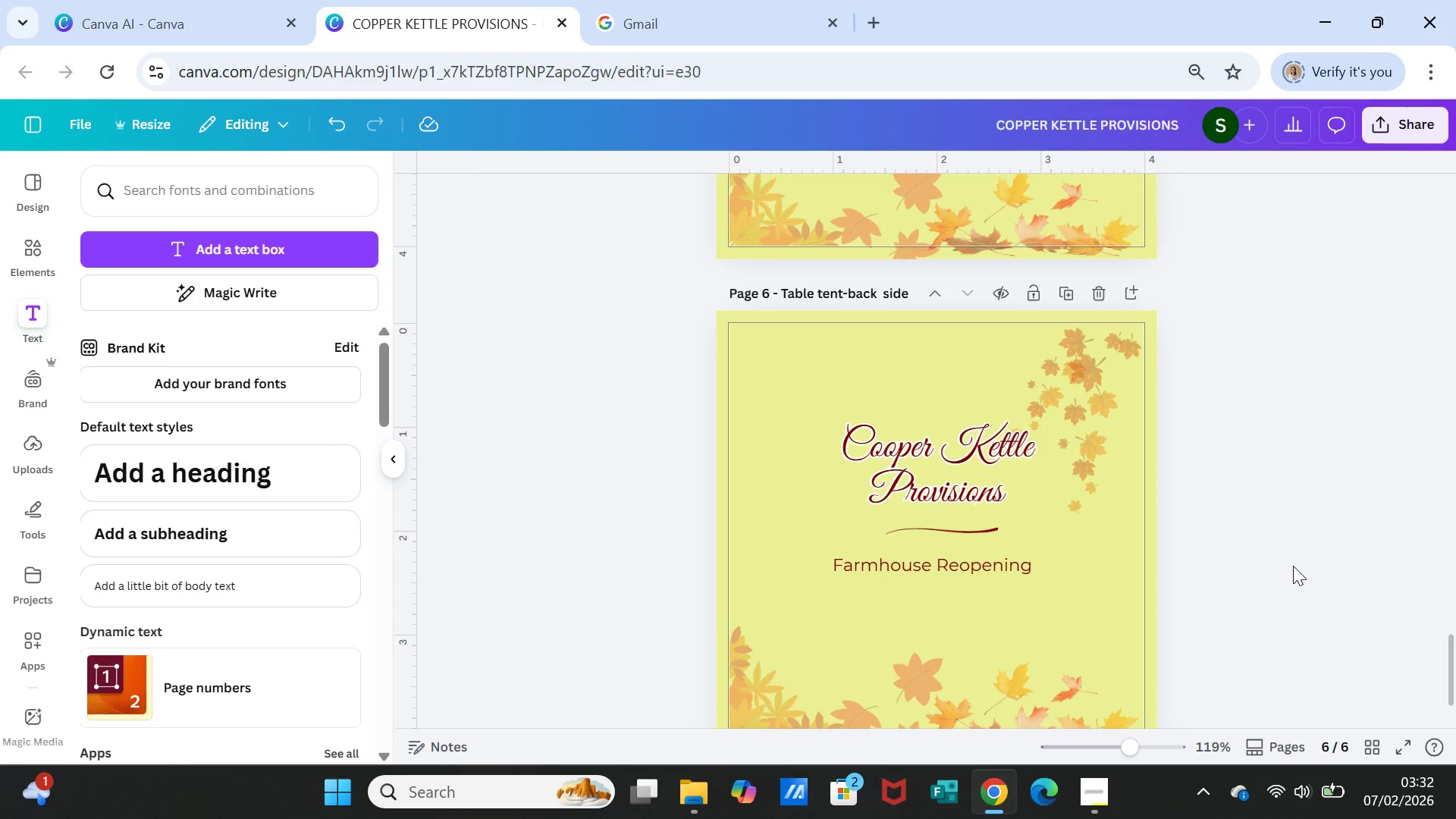 
wait(9.95)
 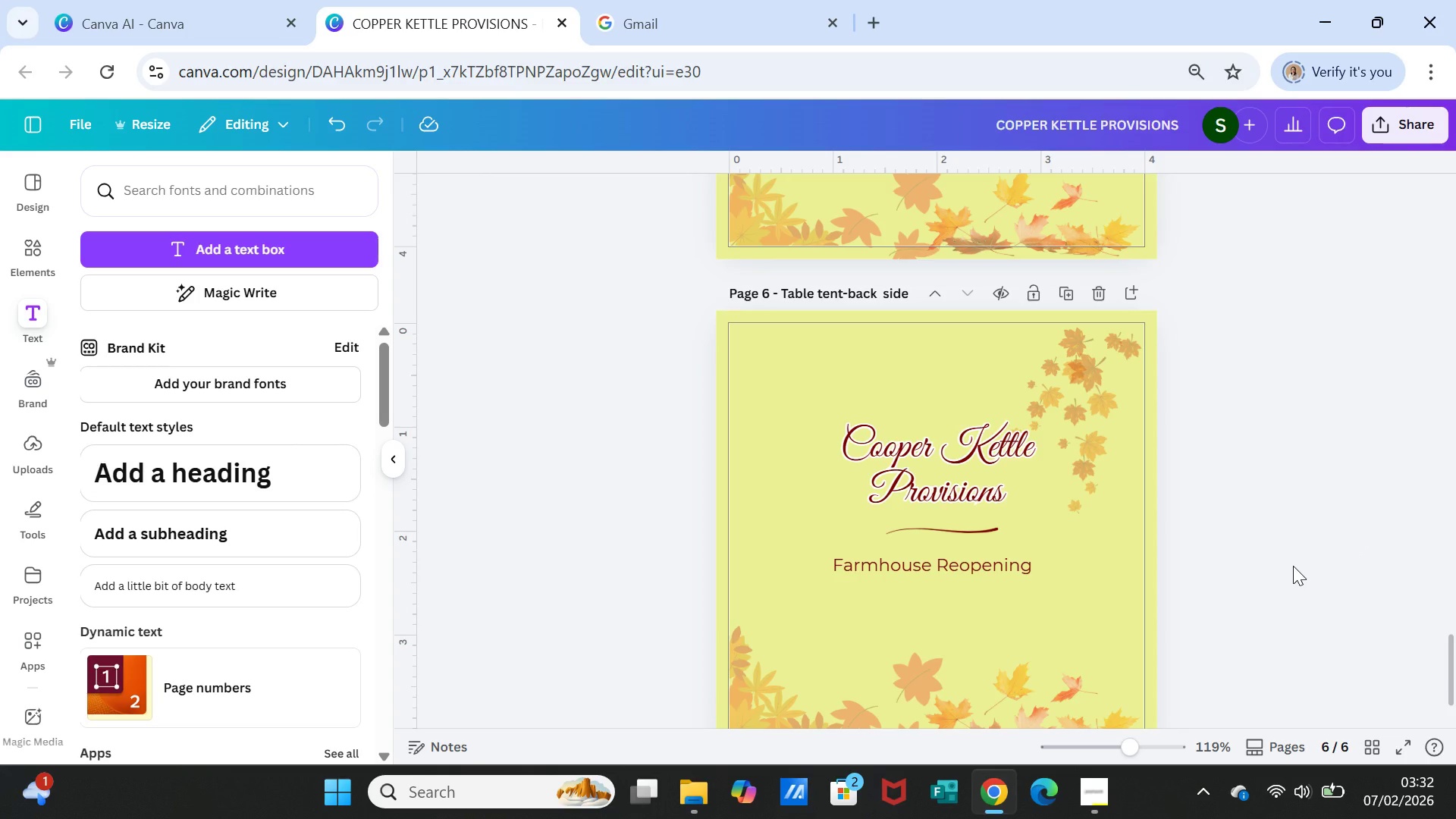 
left_click_drag(start_coordinate=[881, 569], to_coordinate=[891, 569])
 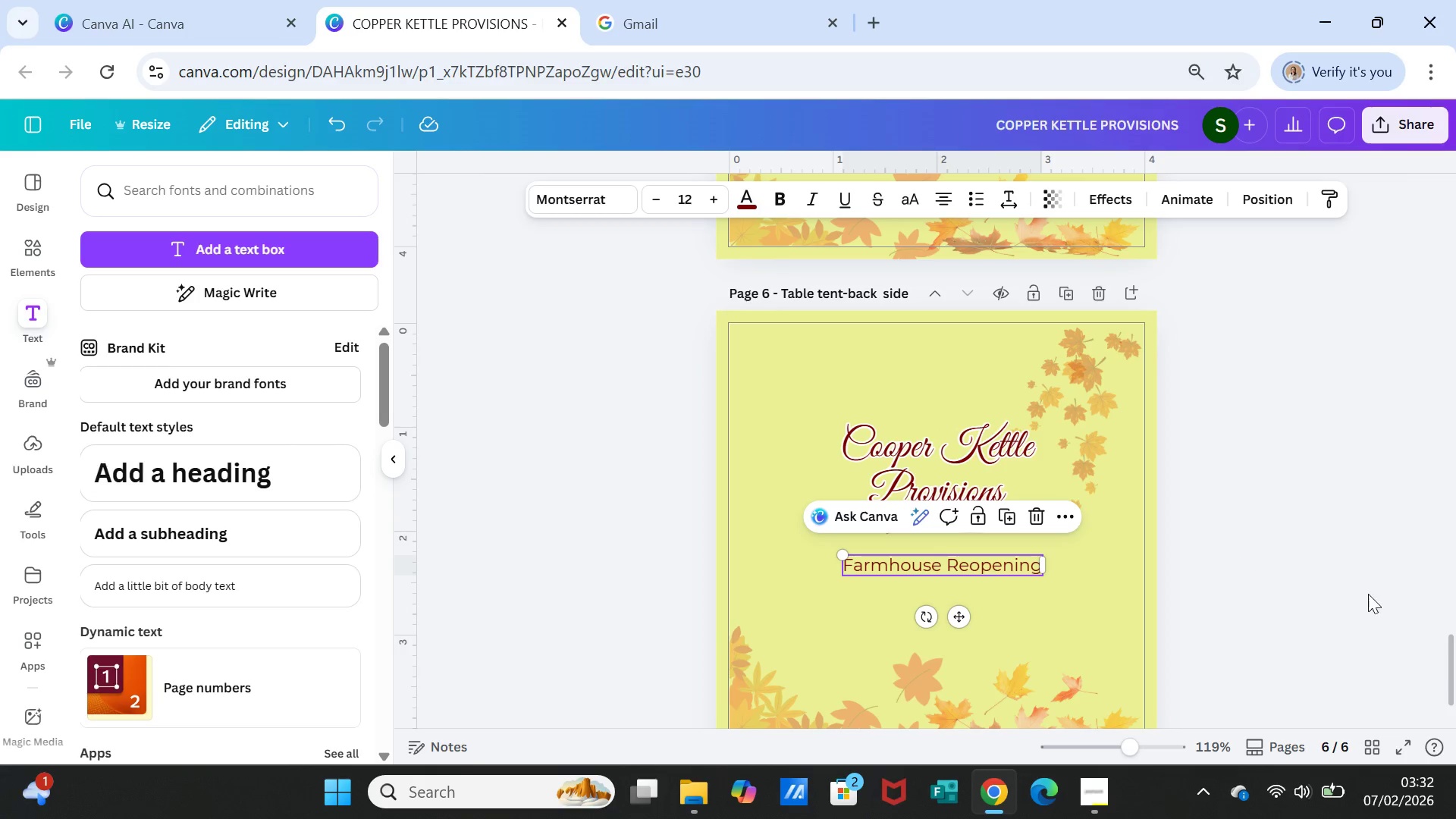 
left_click([1360, 594])
 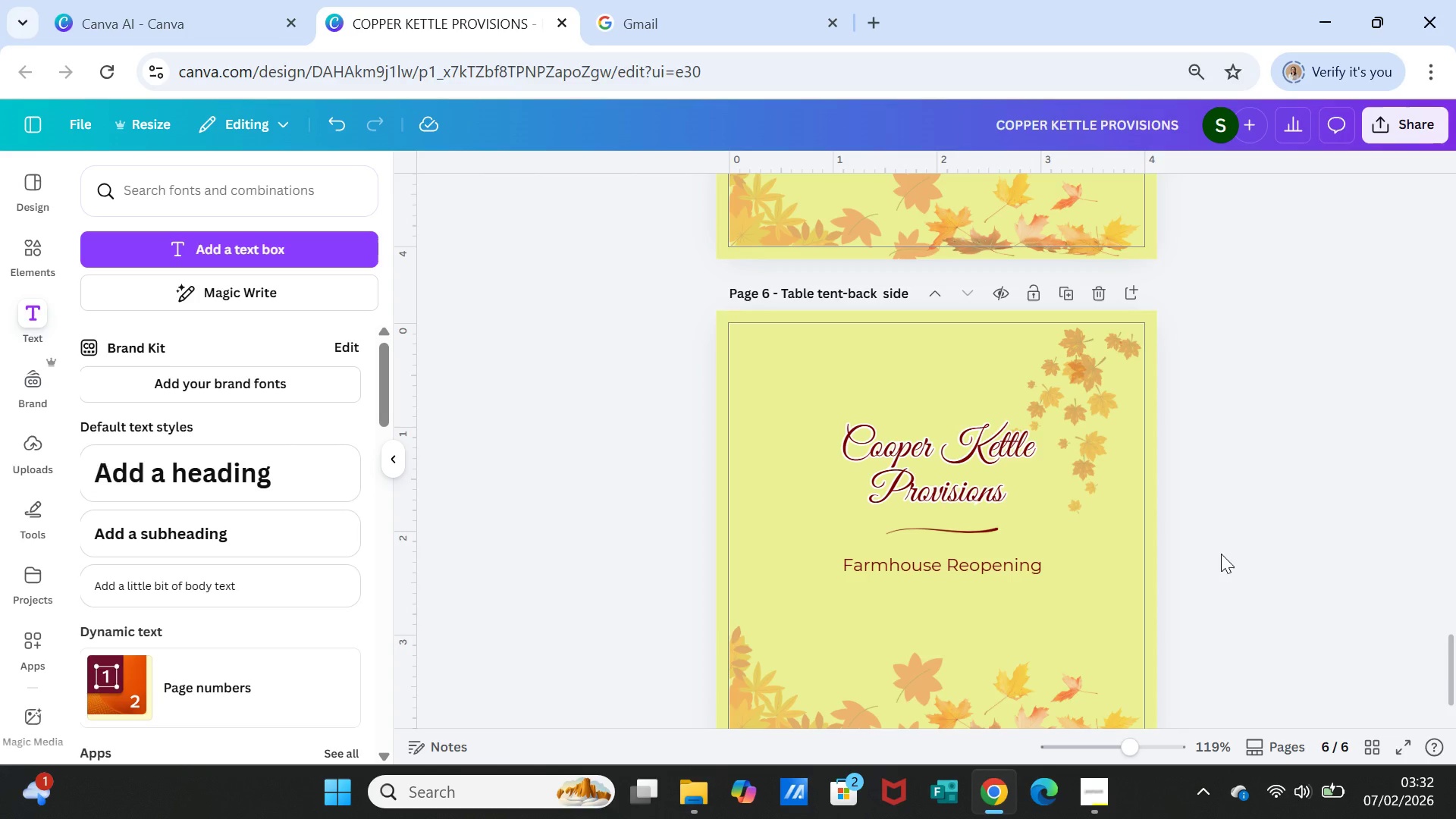 
wait(13.64)
 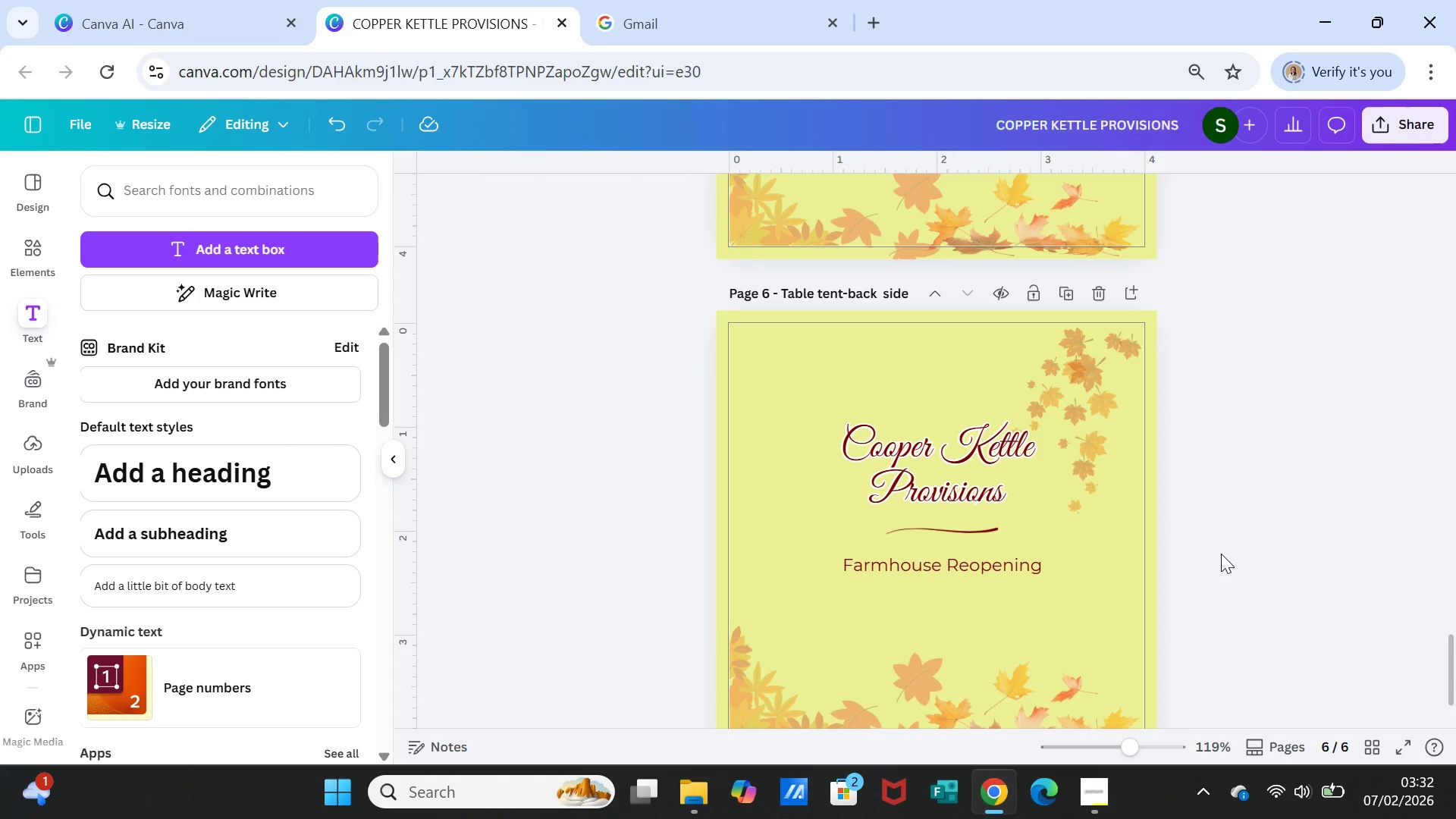 
scroll: coordinate [1230, 566], scroll_direction: down, amount: 3.0
 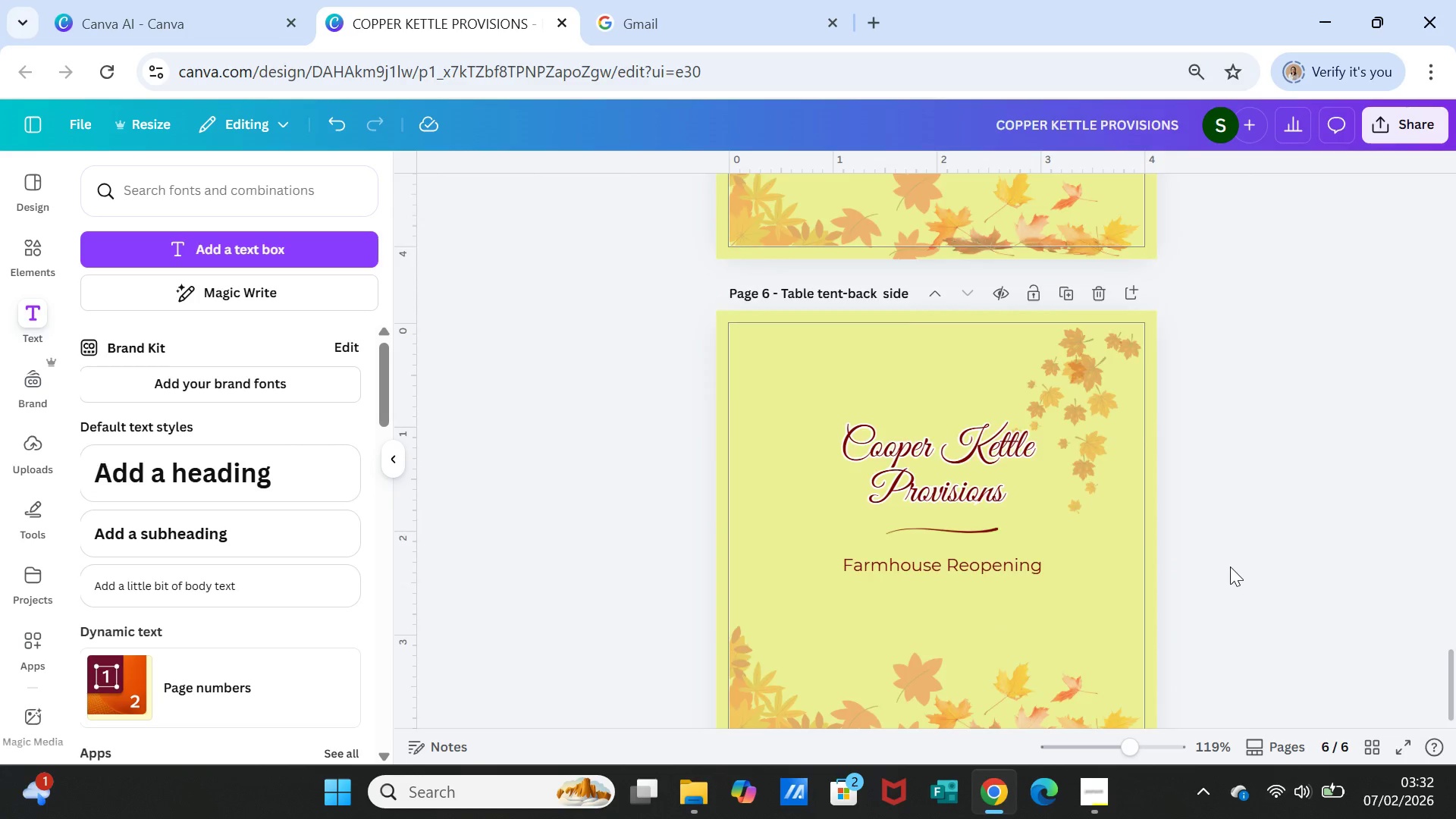 
scroll: coordinate [1230, 566], scroll_direction: up, amount: 5.0
 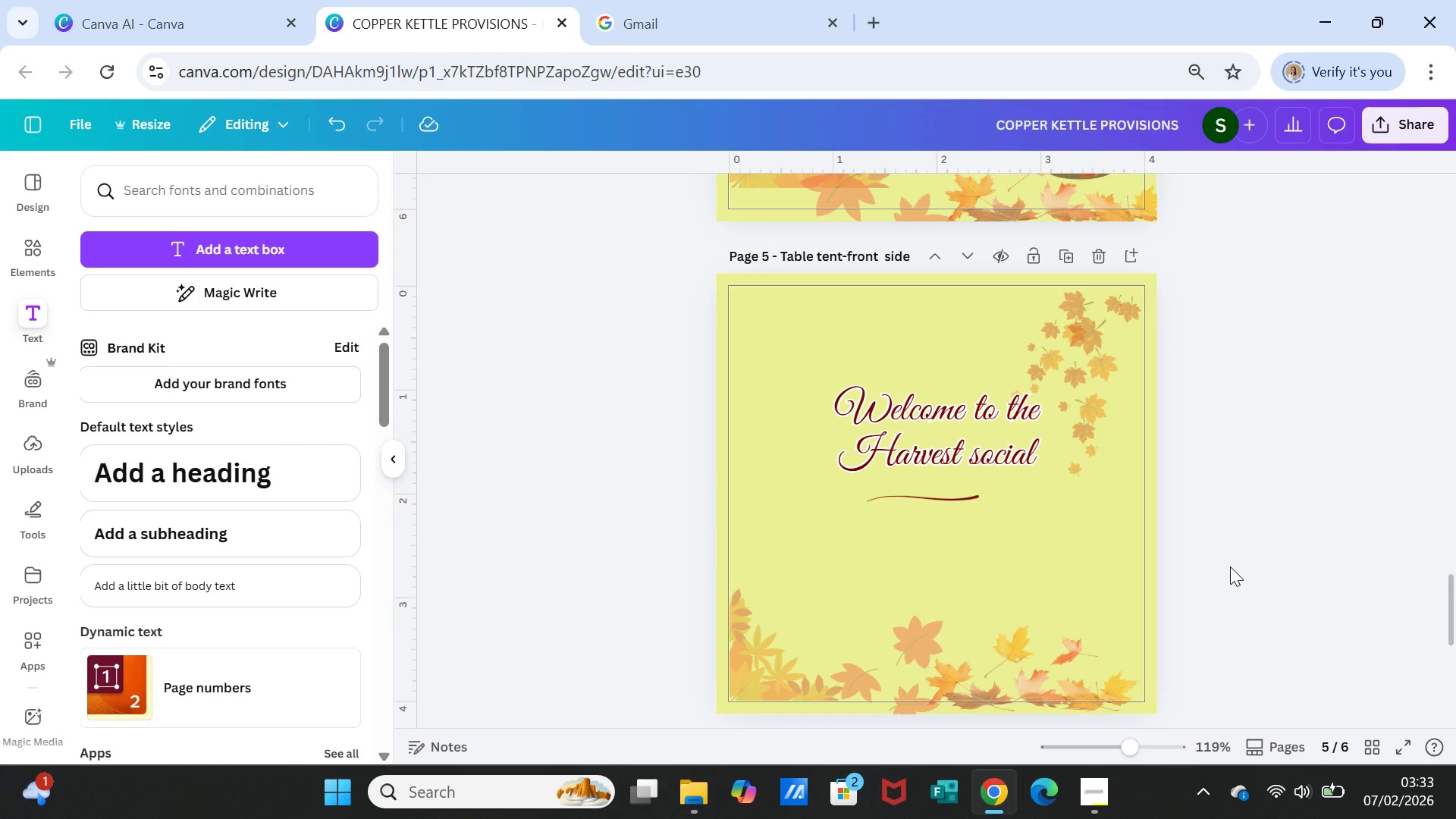 
scroll: coordinate [1230, 566], scroll_direction: down, amount: 4.0
 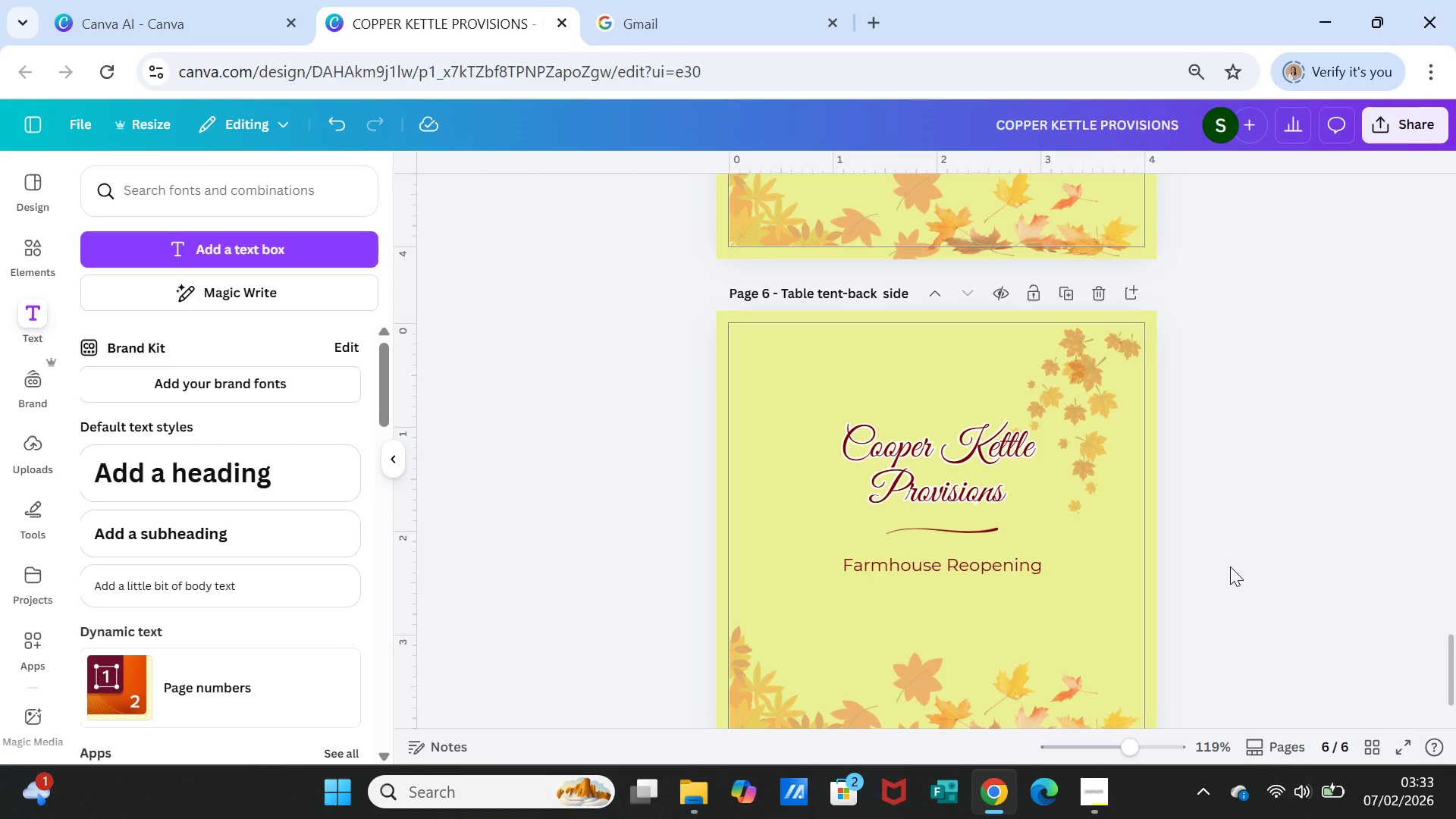 
scroll: coordinate [1230, 566], scroll_direction: up, amount: 2.0
 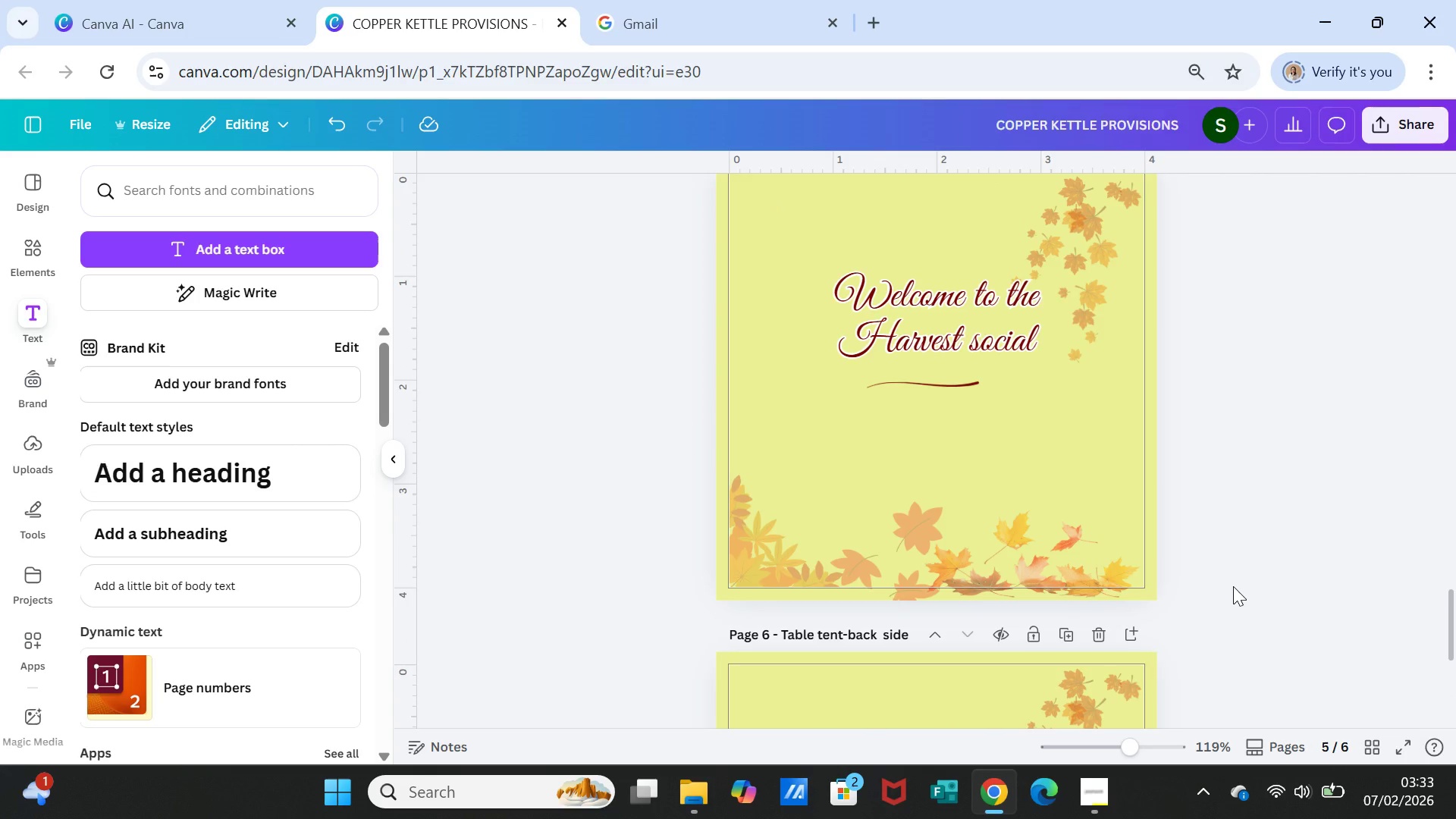 
scroll: coordinate [1284, 463], scroll_direction: down, amount: 4.0
 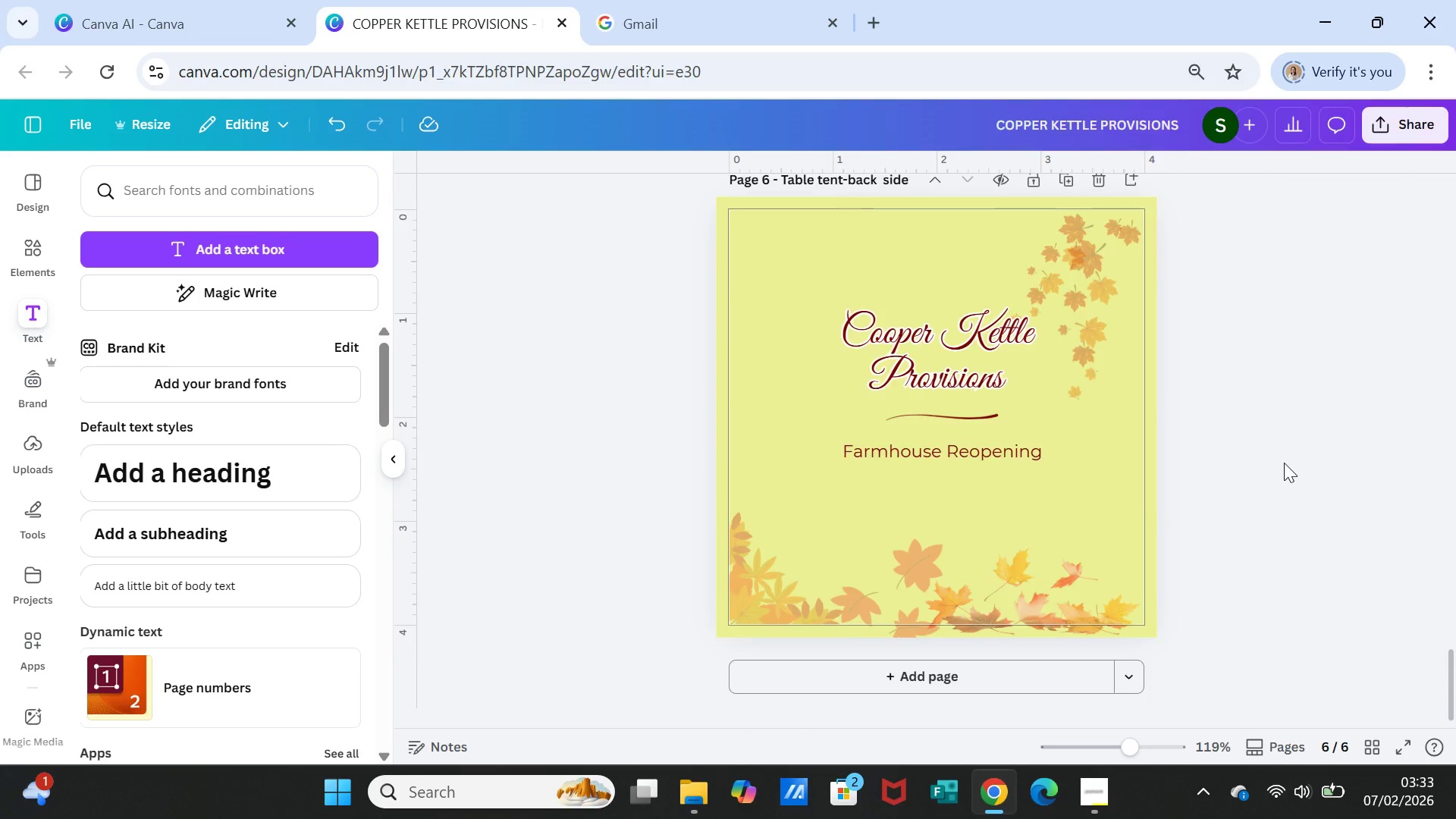 
scroll: coordinate [1284, 463], scroll_direction: up, amount: 11.0
 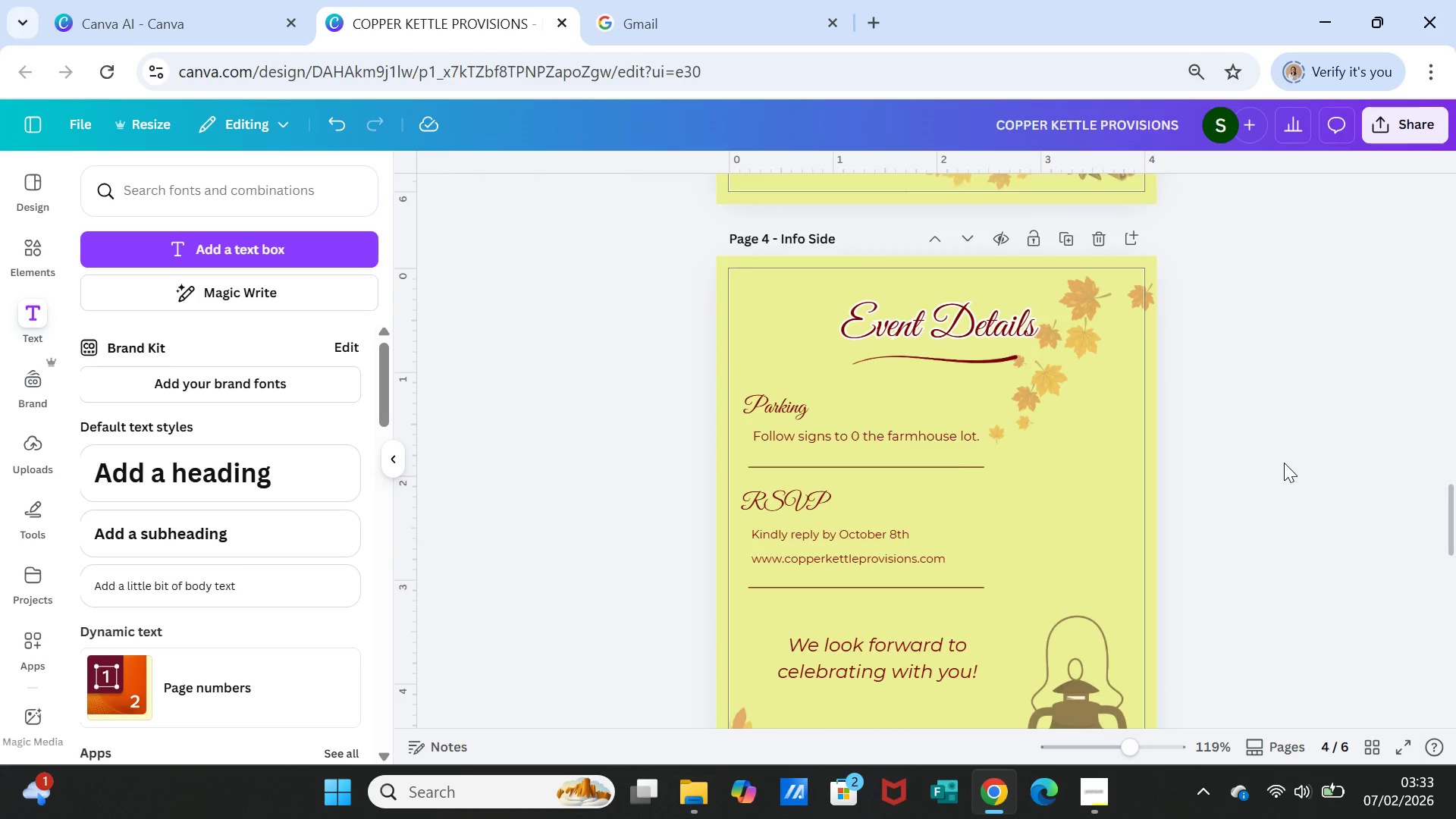 
scroll: coordinate [1284, 463], scroll_direction: down, amount: 1.0
 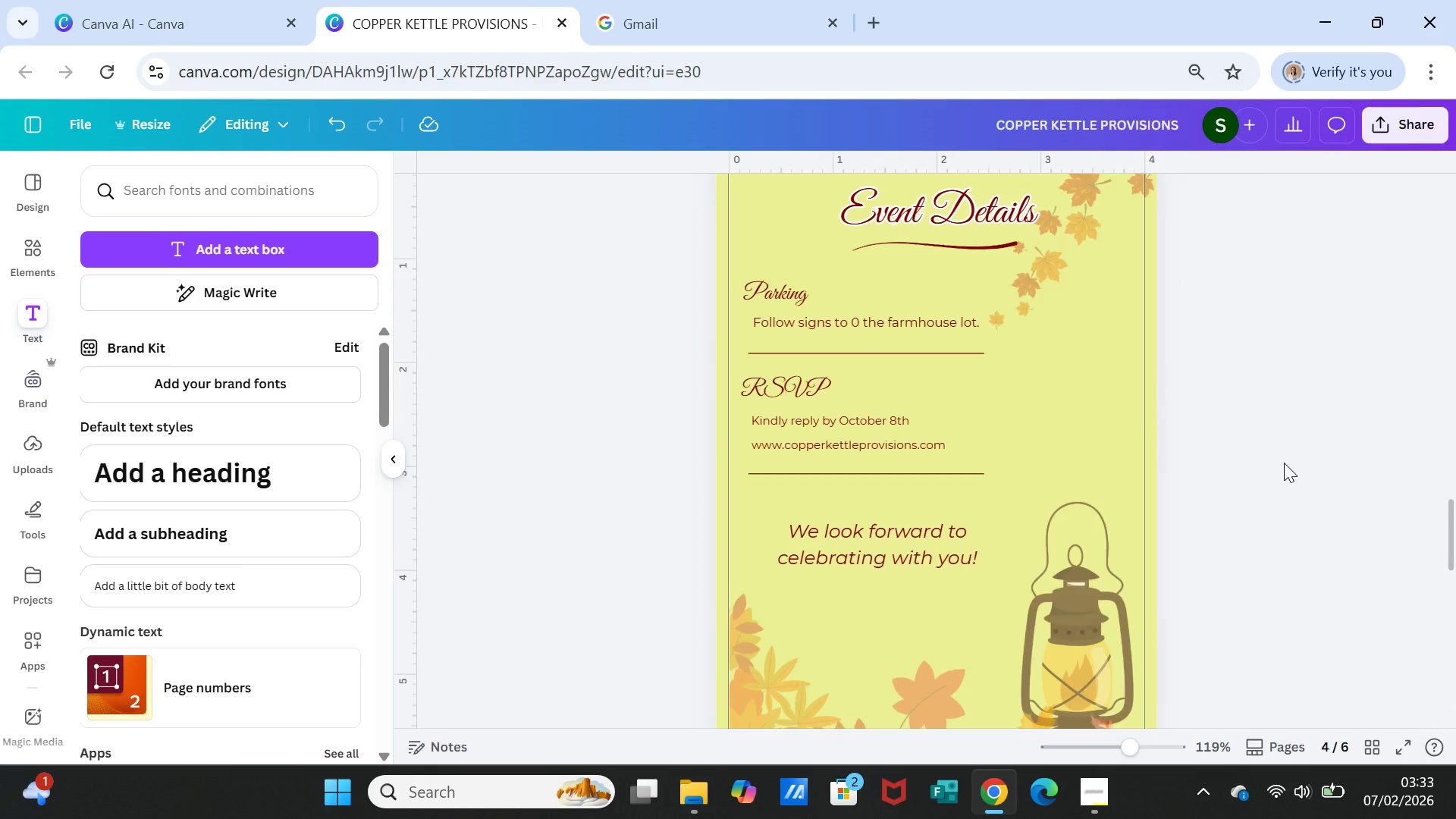 
scroll: coordinate [1284, 463], scroll_direction: none, amount: 0.0
 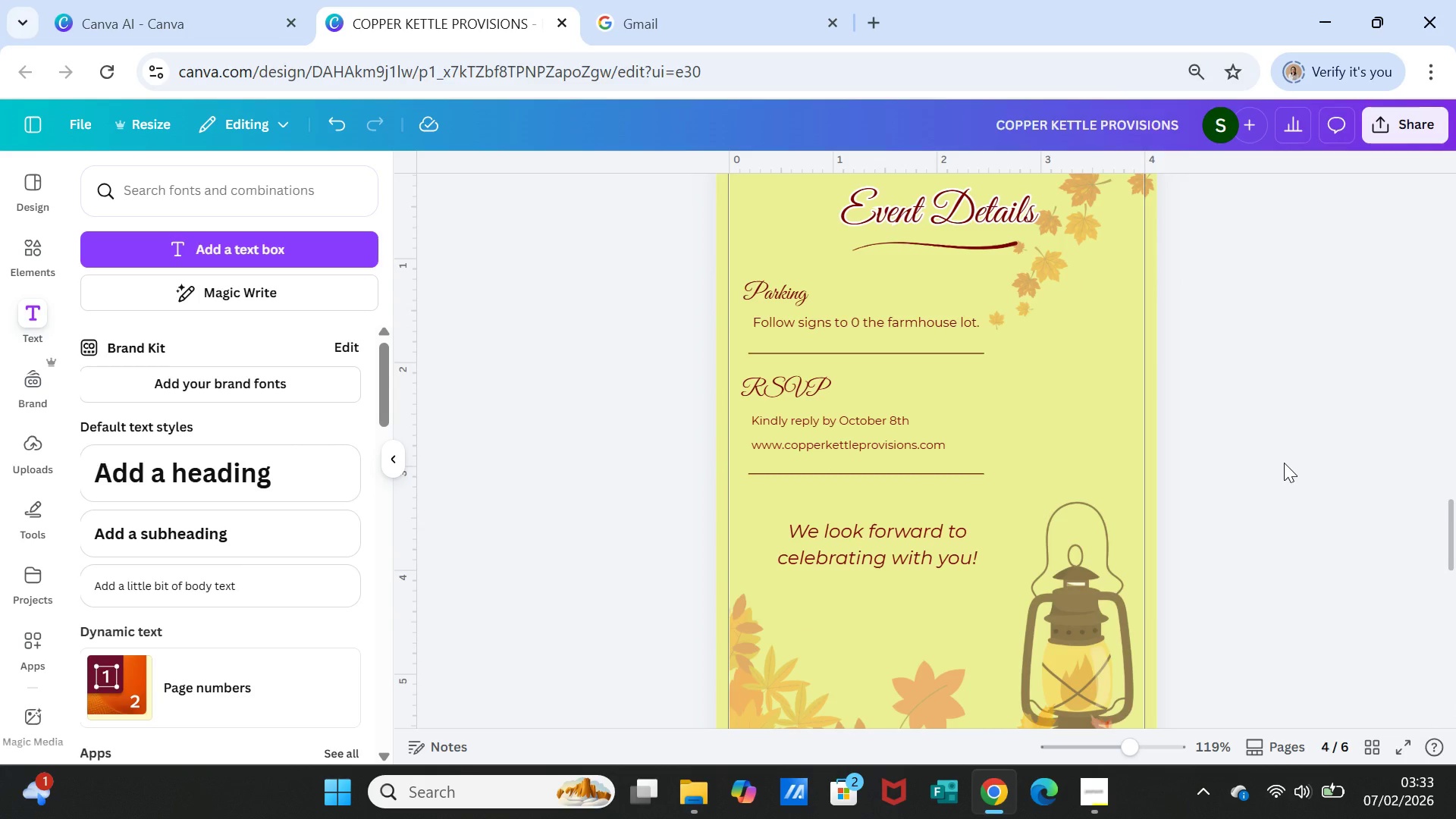 
scroll: coordinate [1284, 463], scroll_direction: up, amount: 18.0
 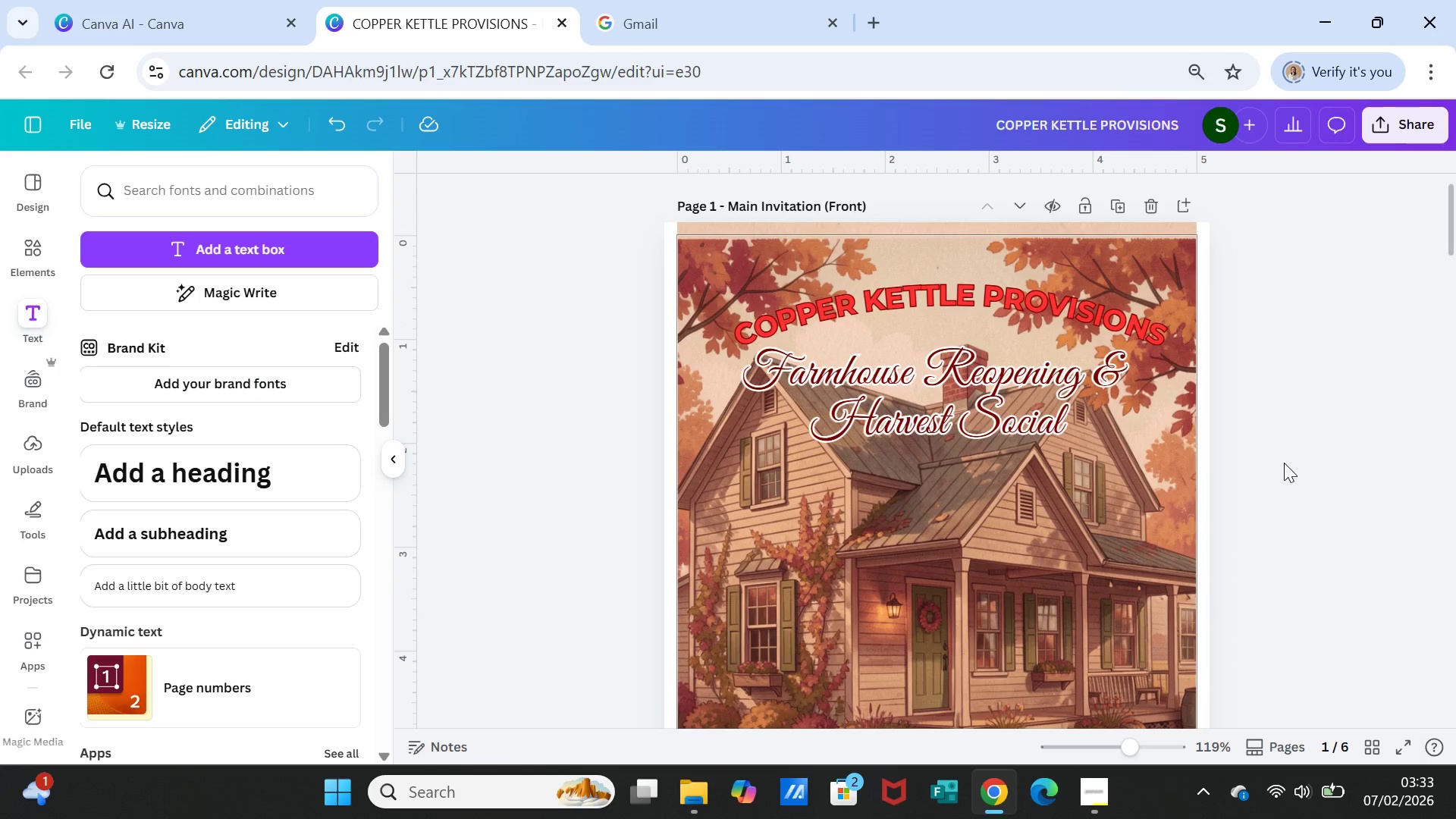 
scroll: coordinate [1284, 463], scroll_direction: down, amount: 1.0